 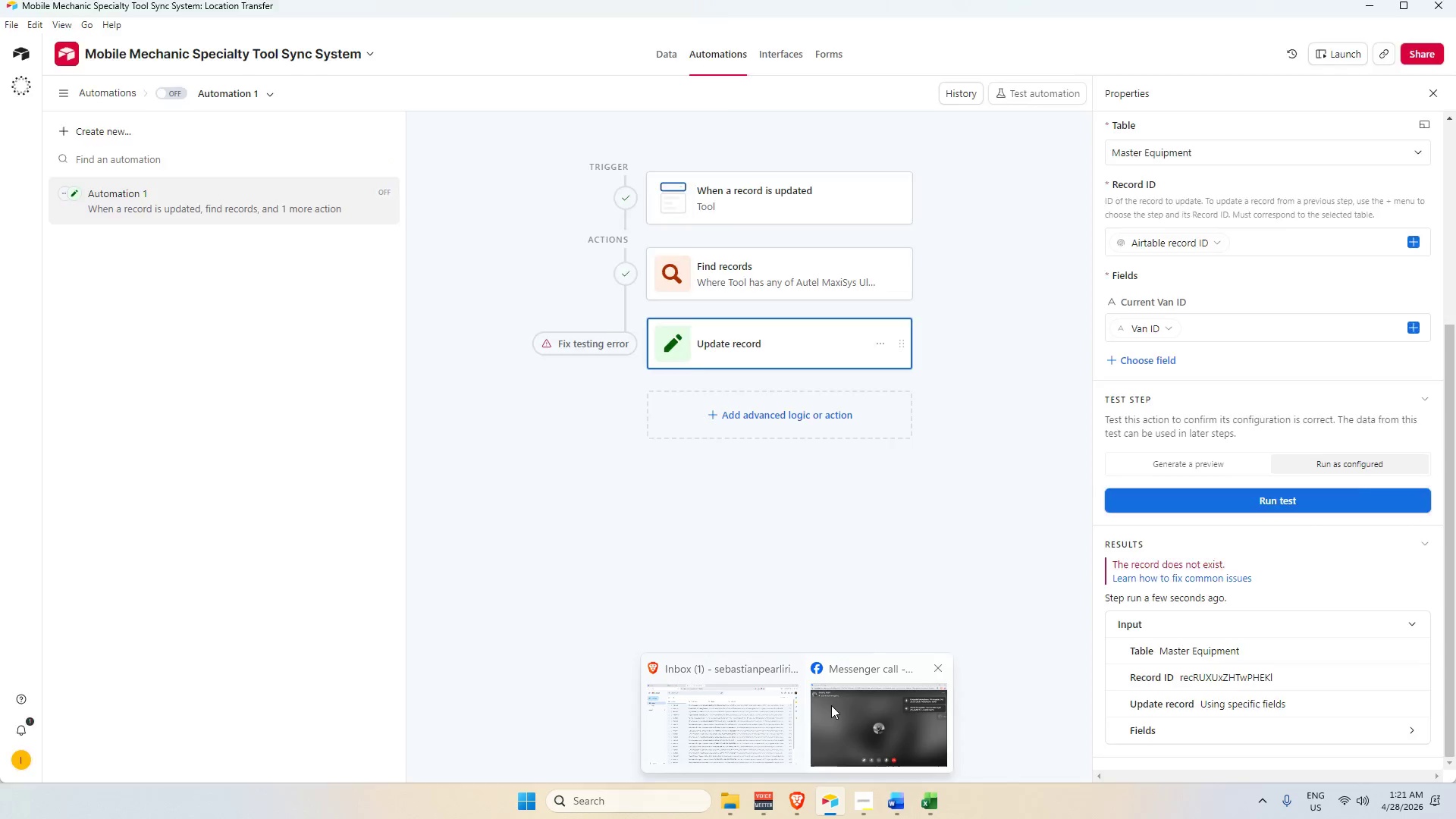 
left_click([831, 705])
 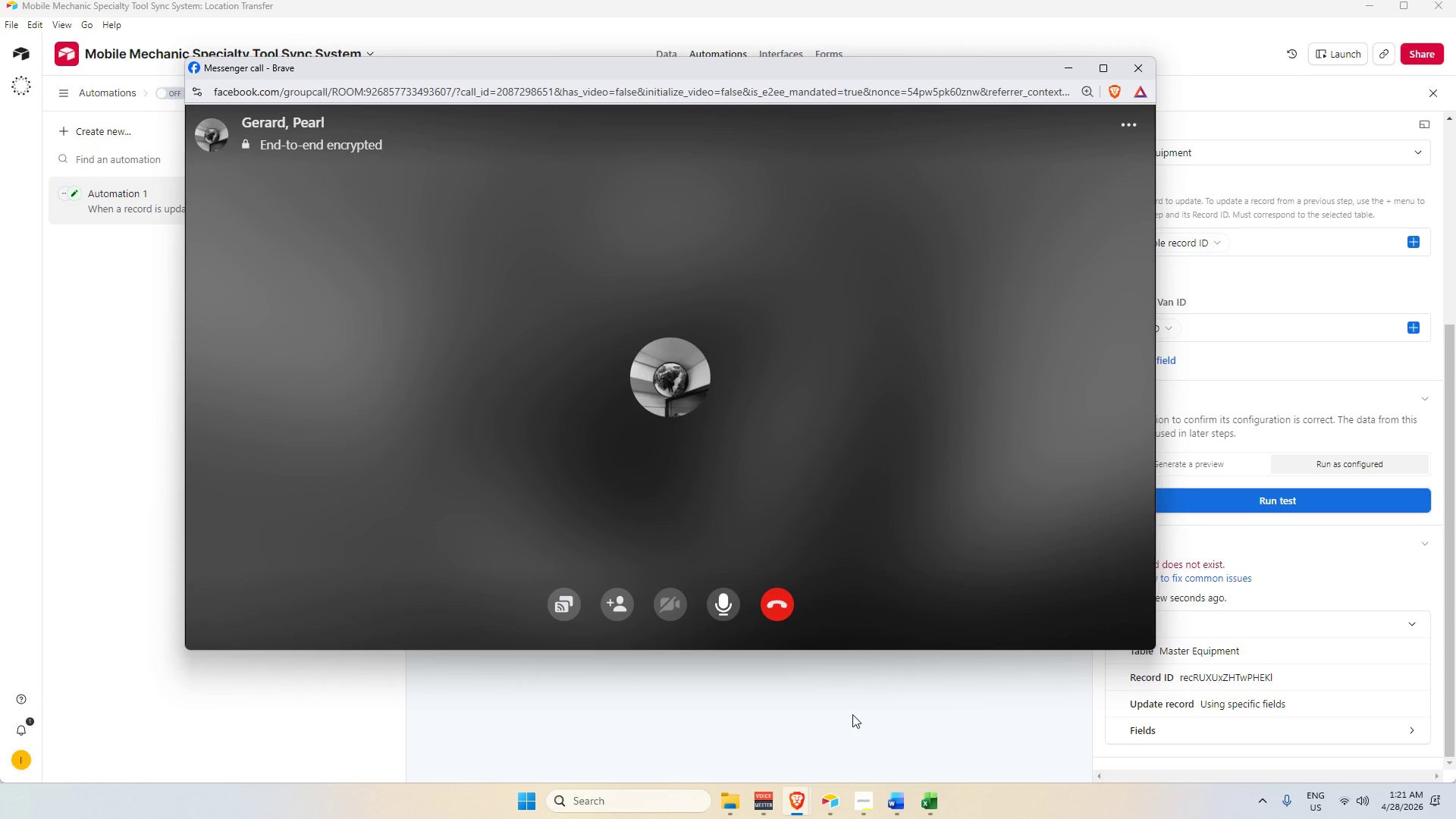 
left_click([852, 714])
 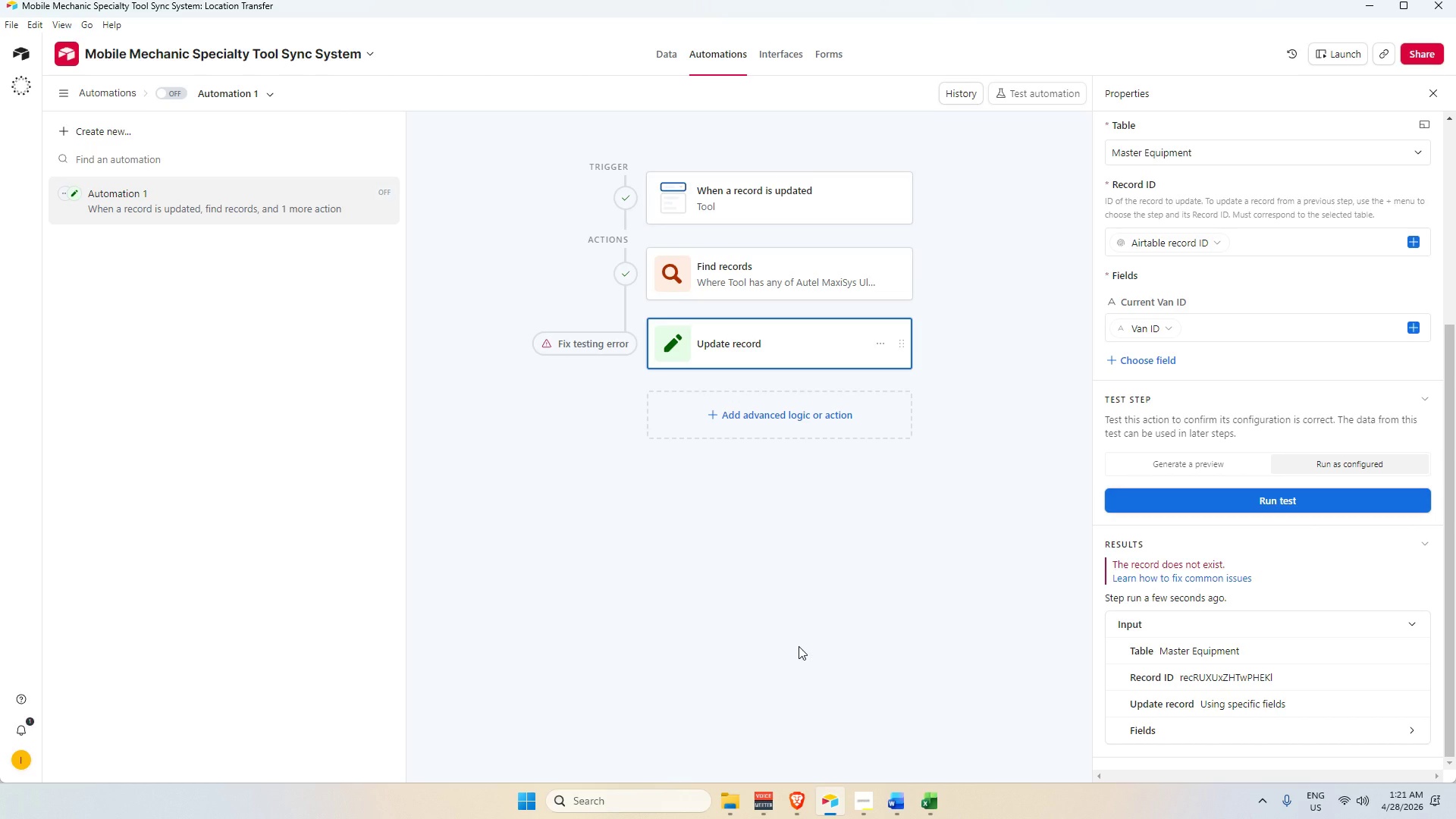 
wait(12.55)
 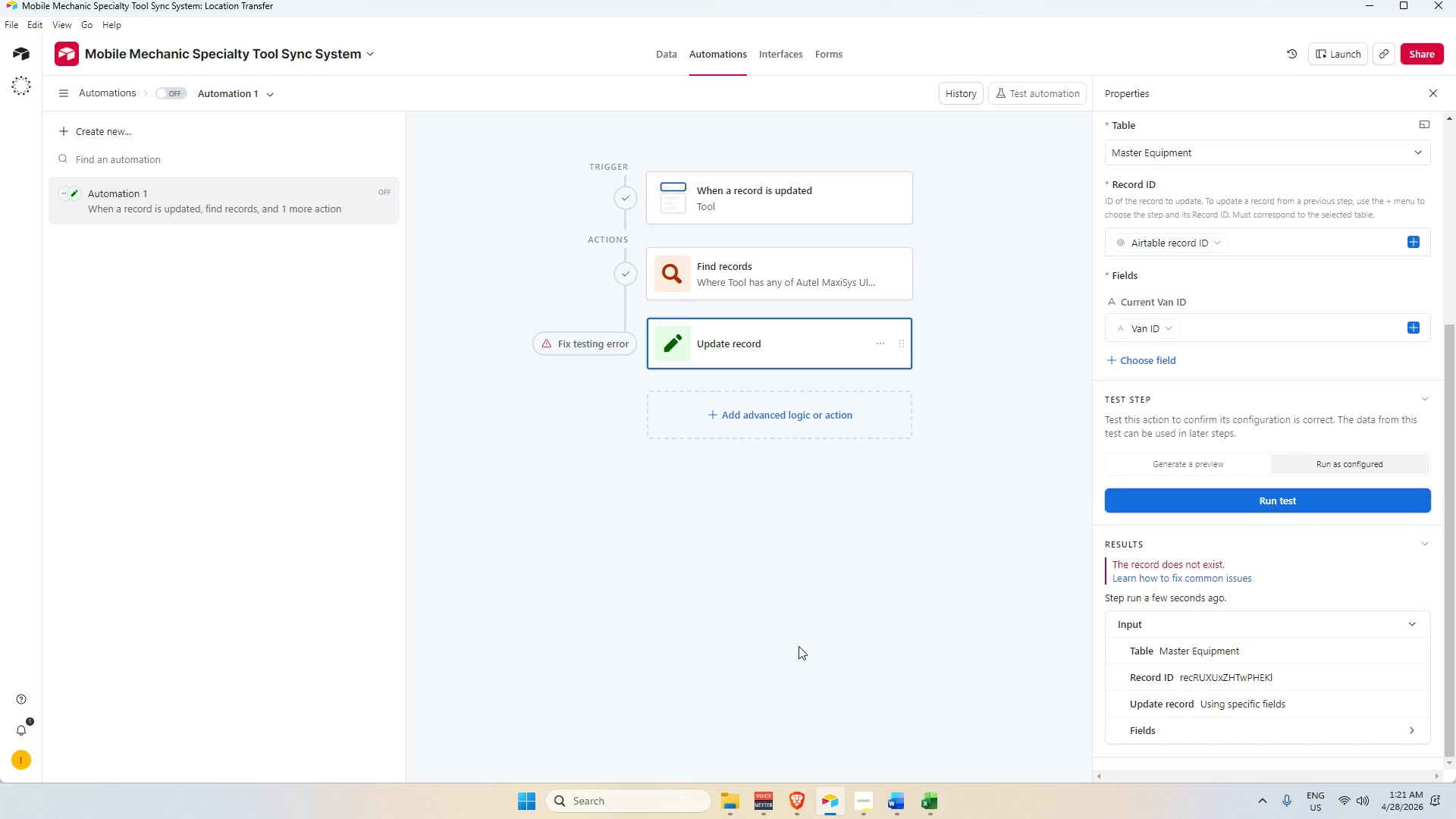 
left_click([1243, 322])
 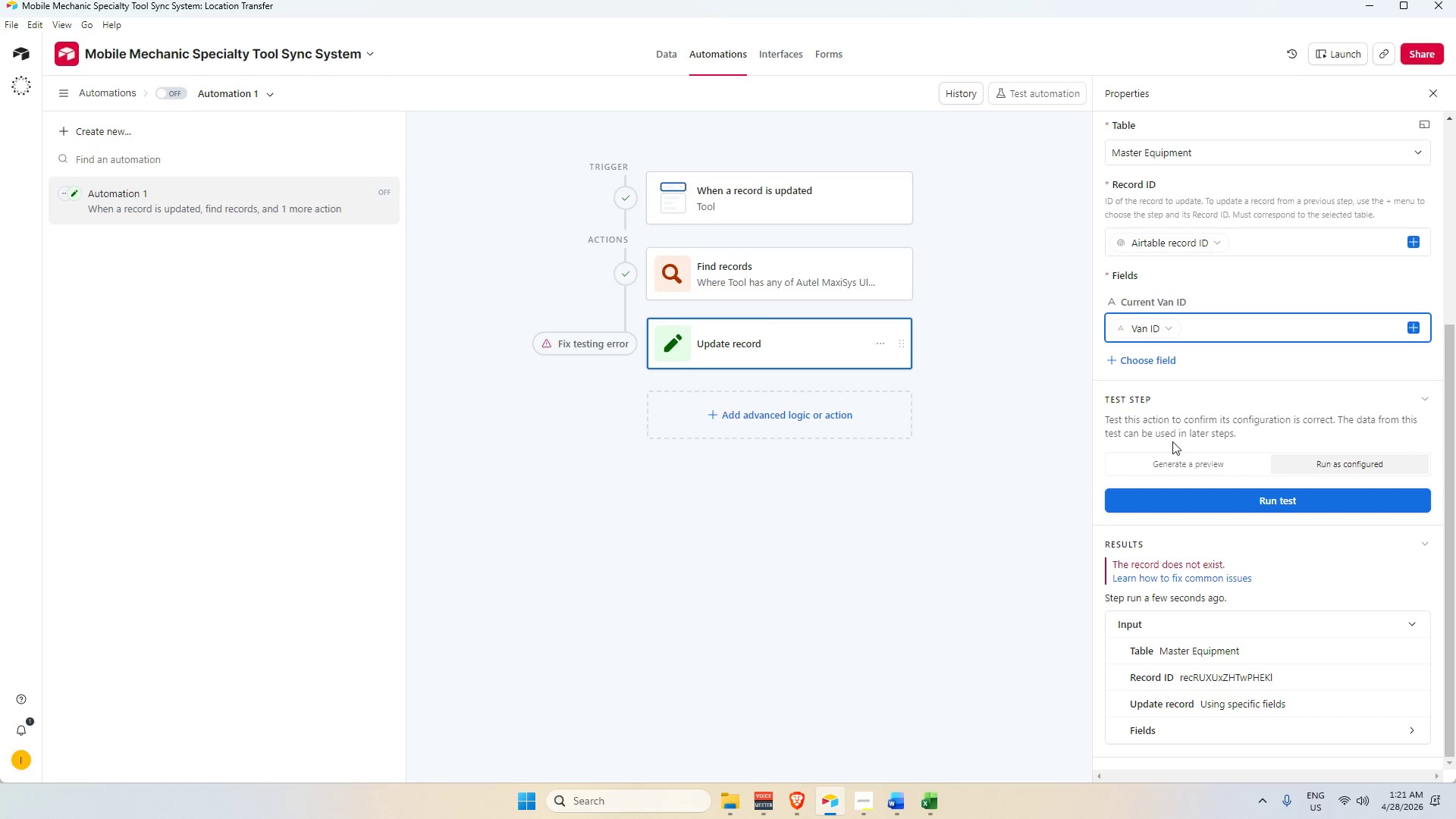 
wait(20.53)
 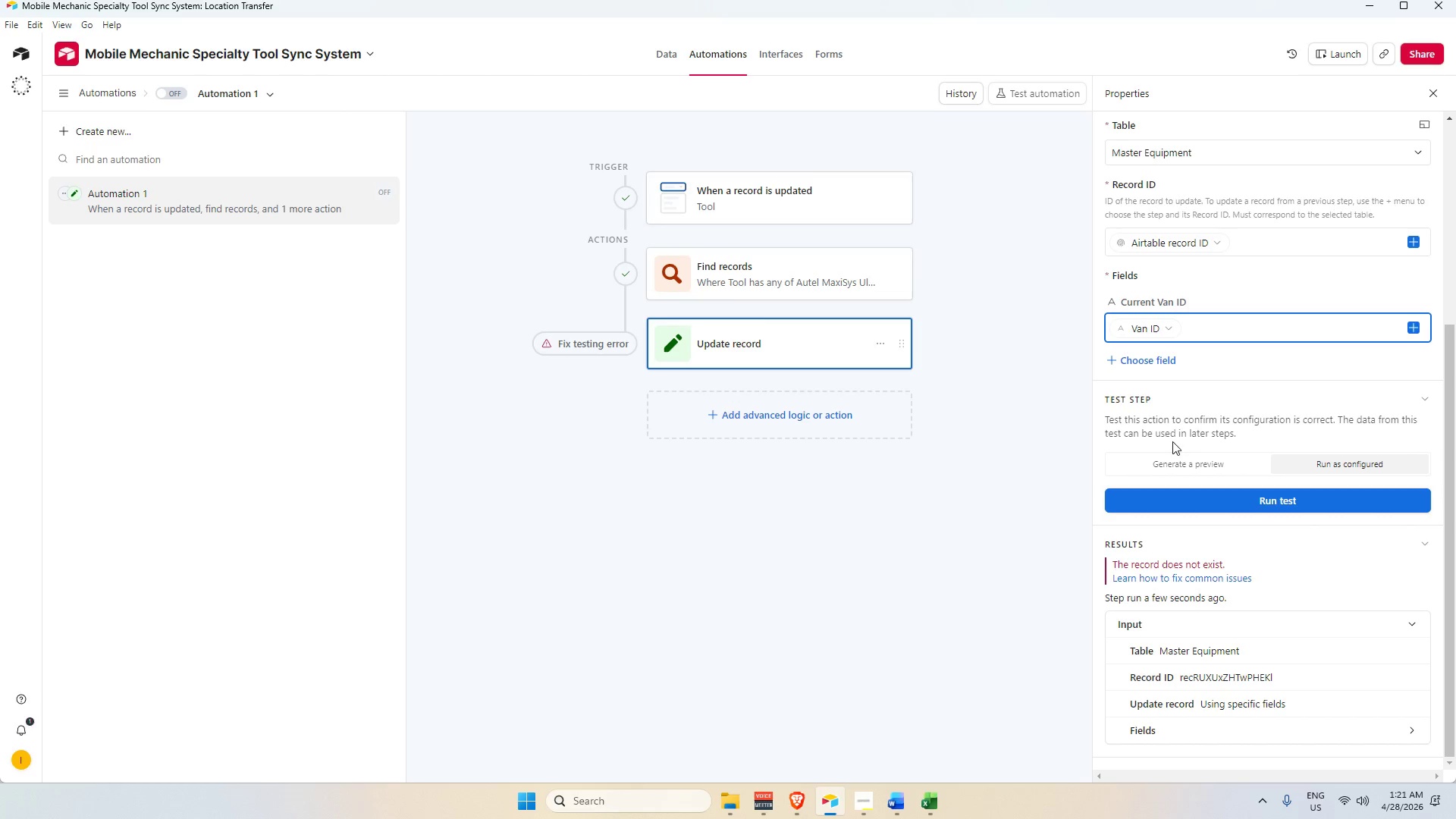 
left_click([1421, 302])
 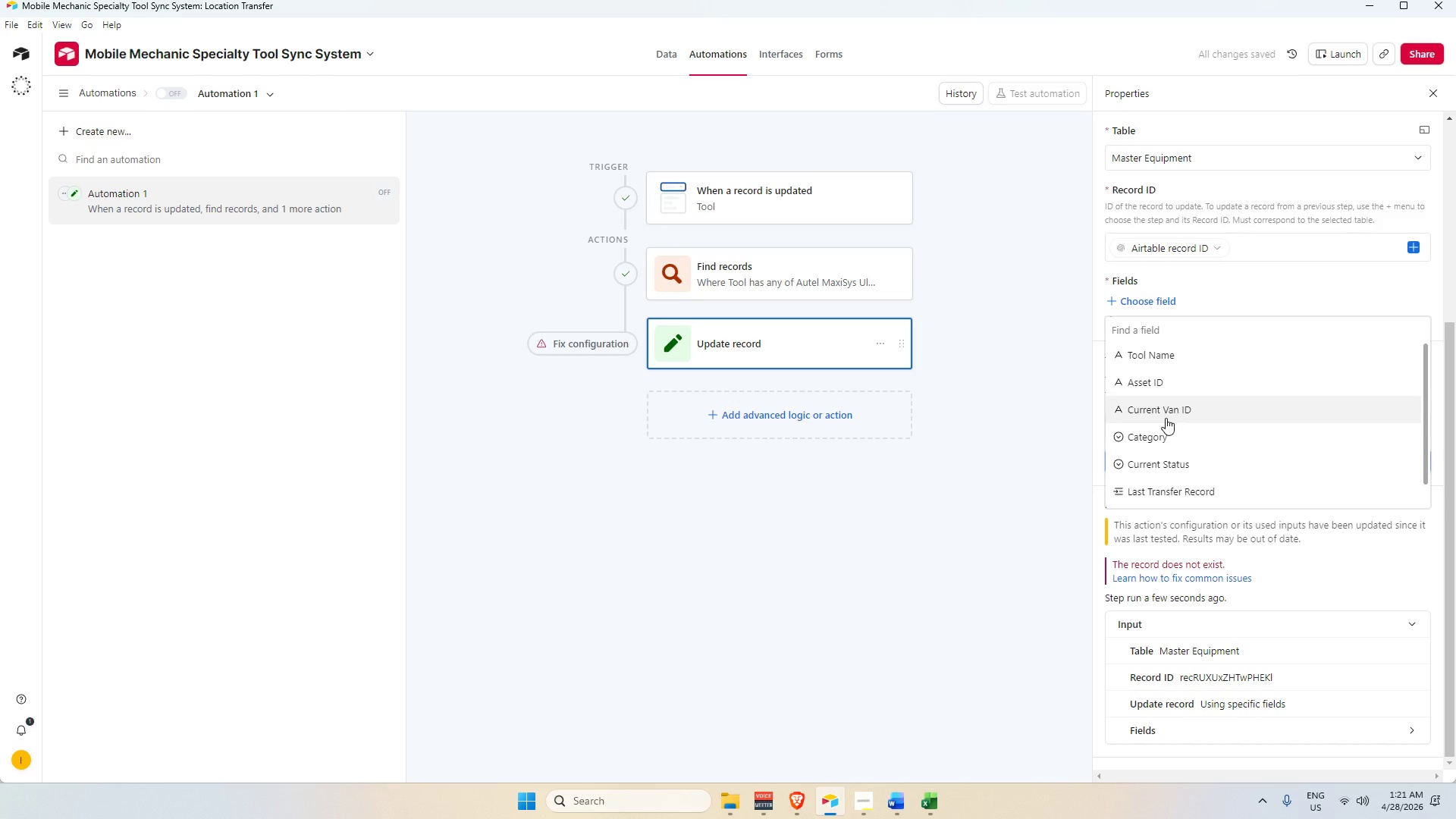 
scroll: coordinate [1163, 417], scroll_direction: down, amount: 4.0
 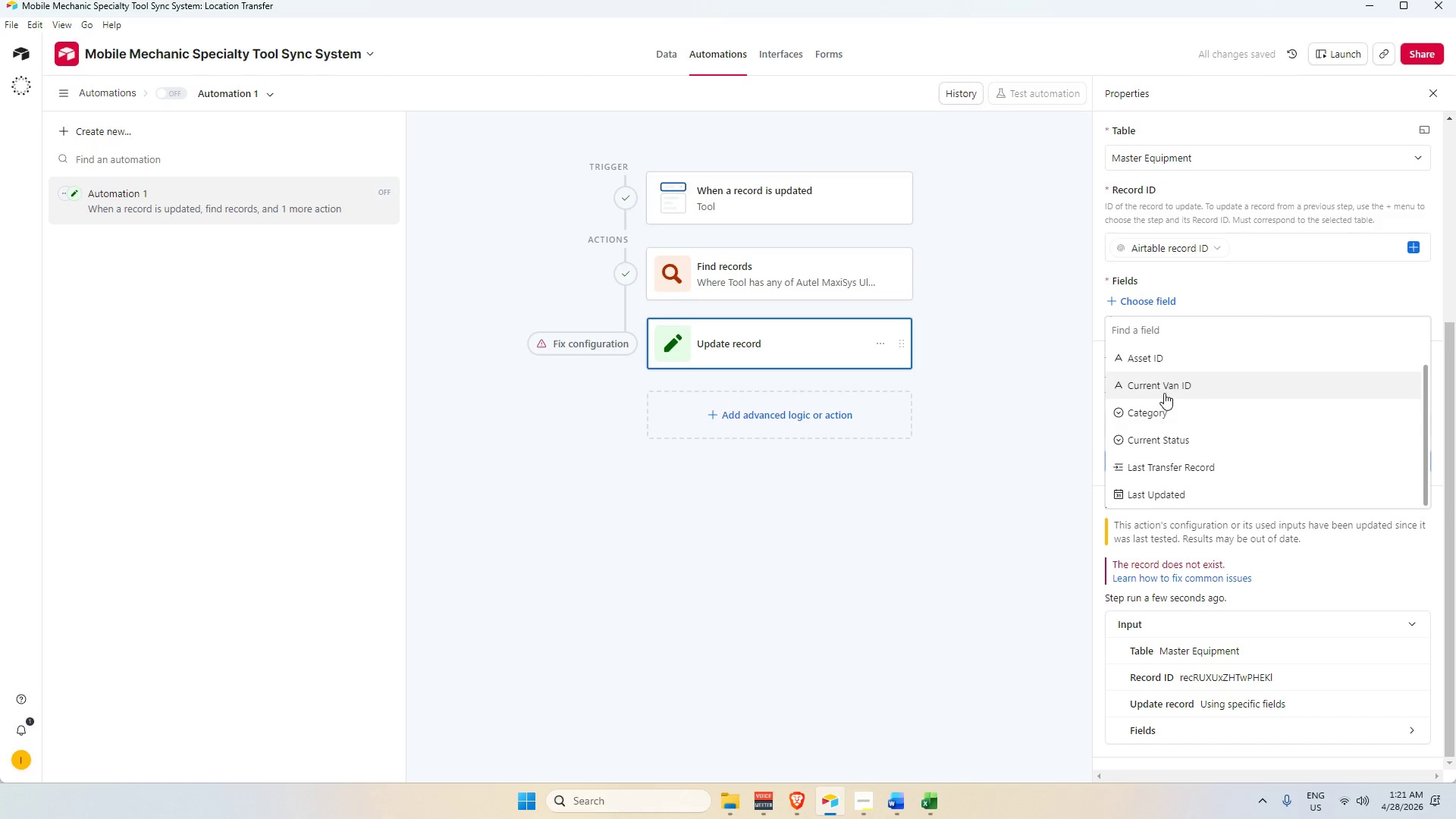 
left_click([1162, 389])
 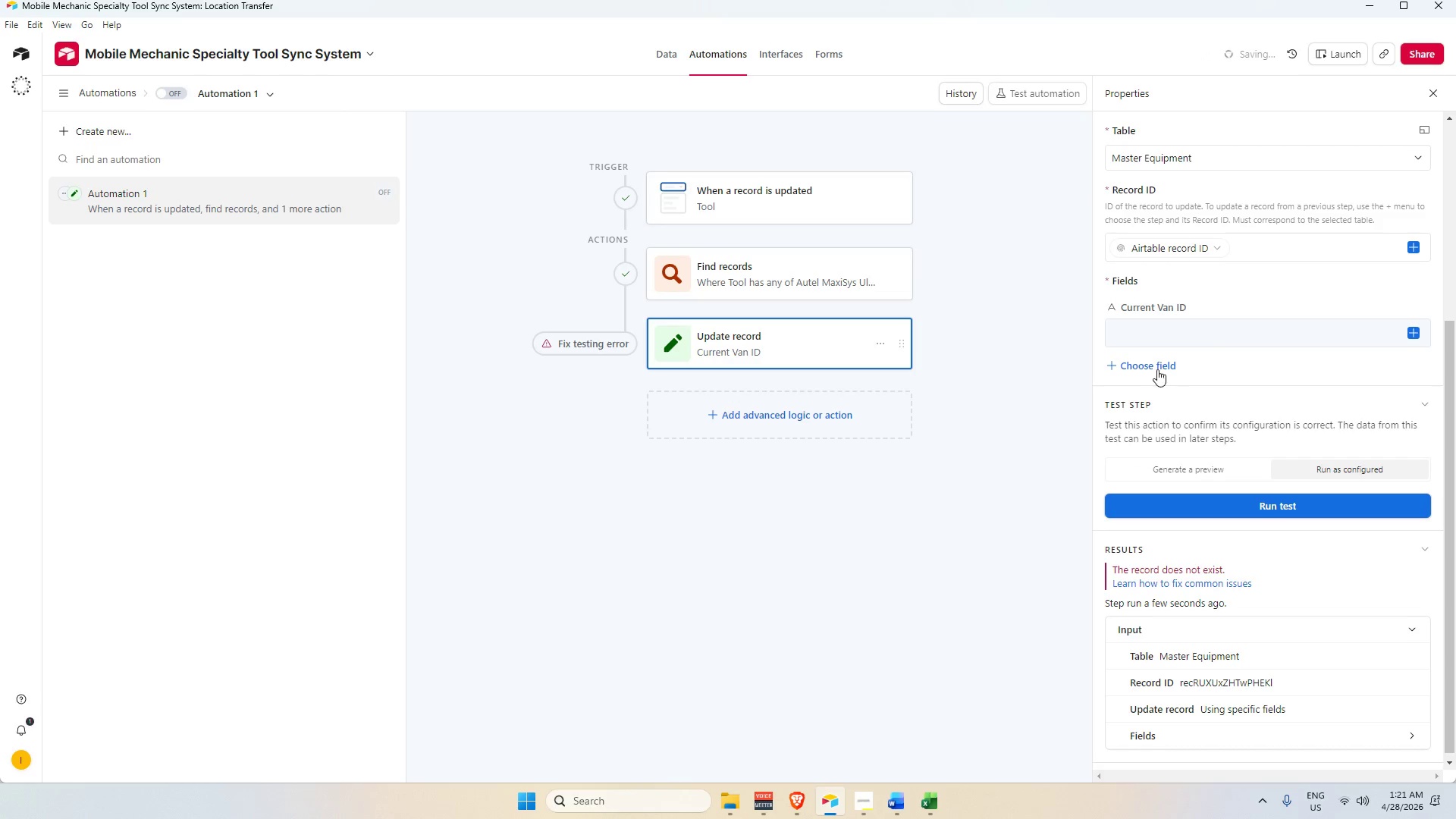 
left_click_drag(start_coordinate=[1153, 362], to_coordinate=[1156, 364])
 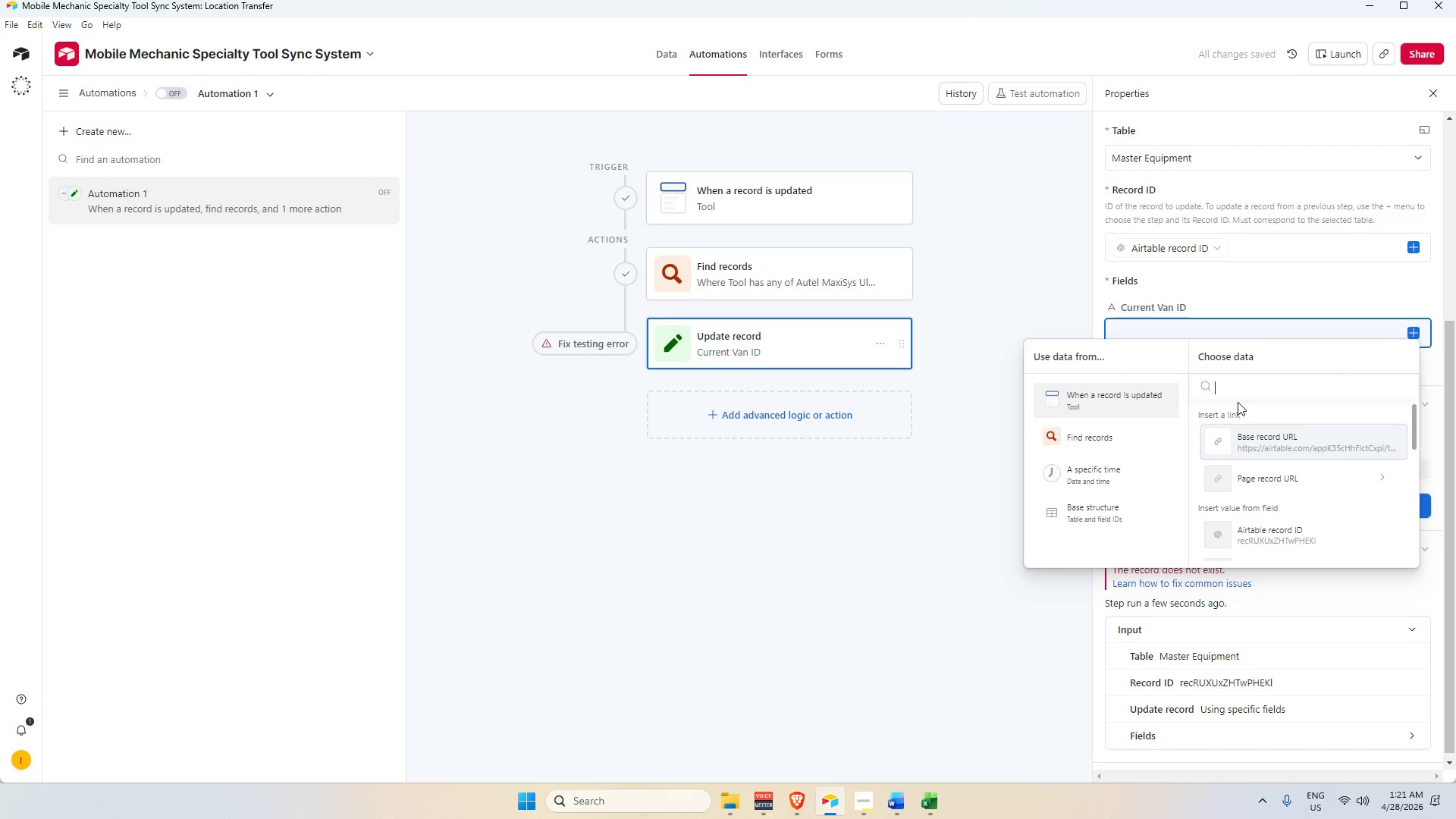 
scroll: coordinate [1288, 516], scroll_direction: down, amount: 2.0
 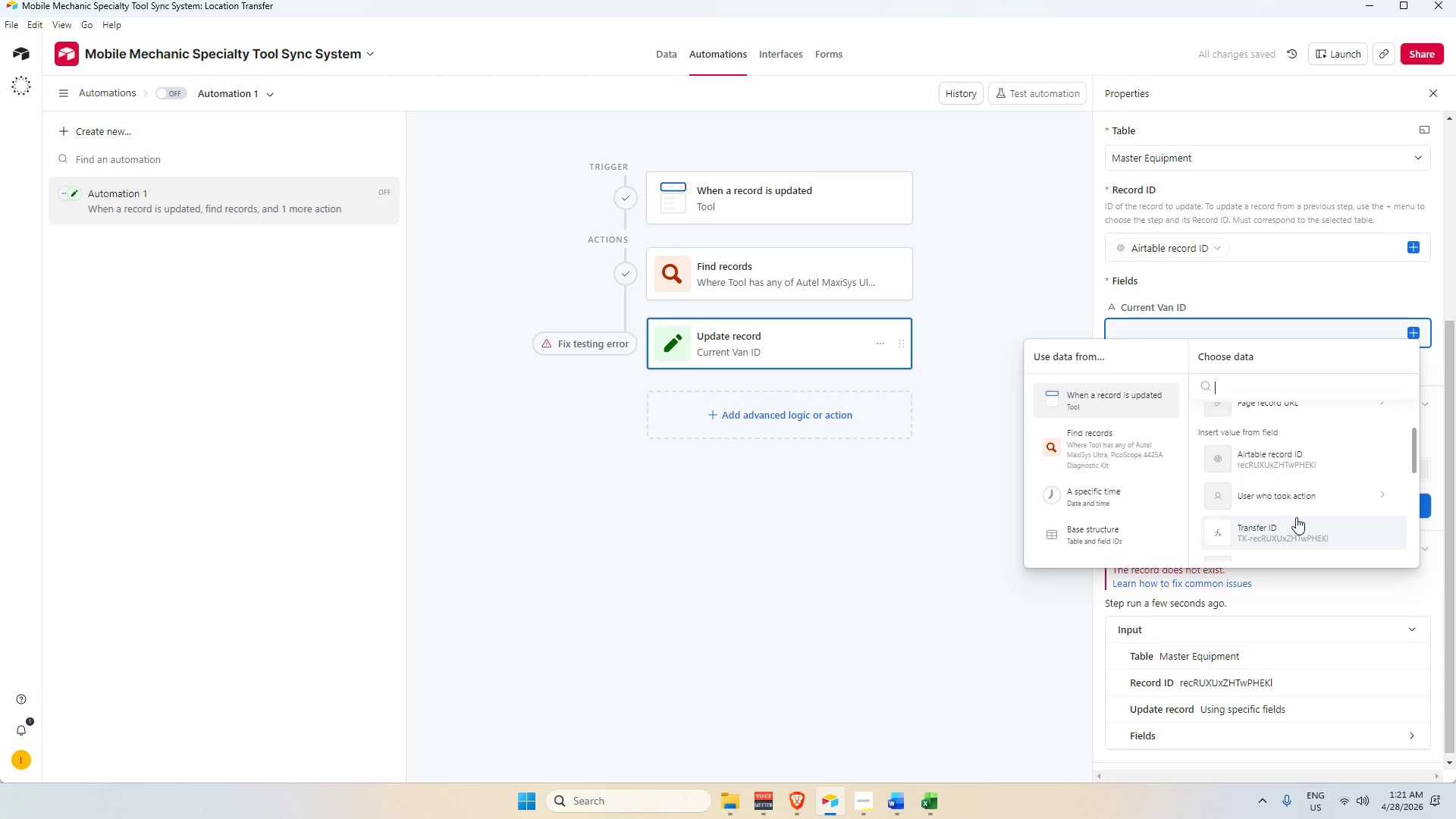 
mouse_move([1313, 502])
 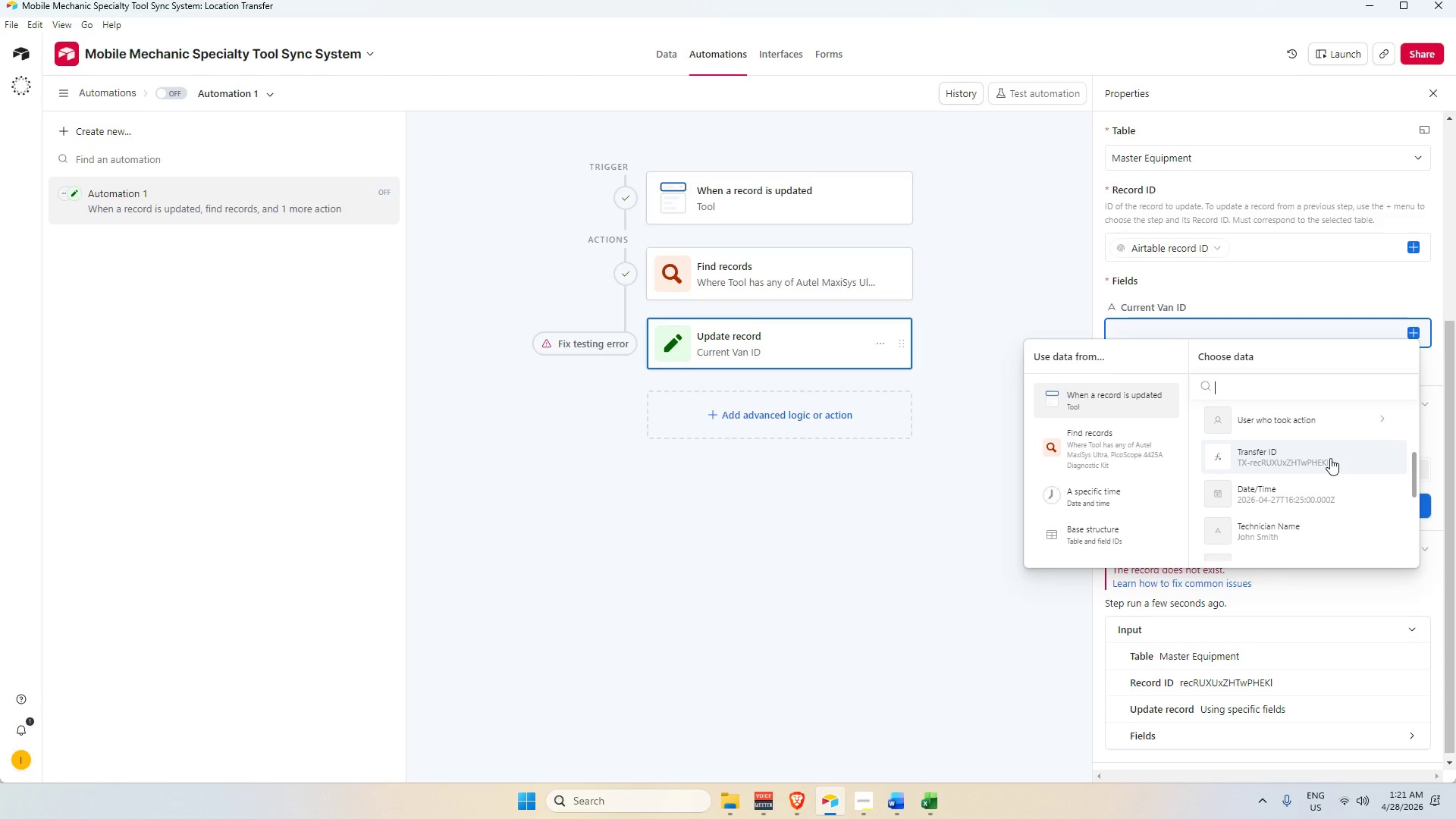 
scroll: coordinate [1330, 461], scroll_direction: down, amount: 2.0